 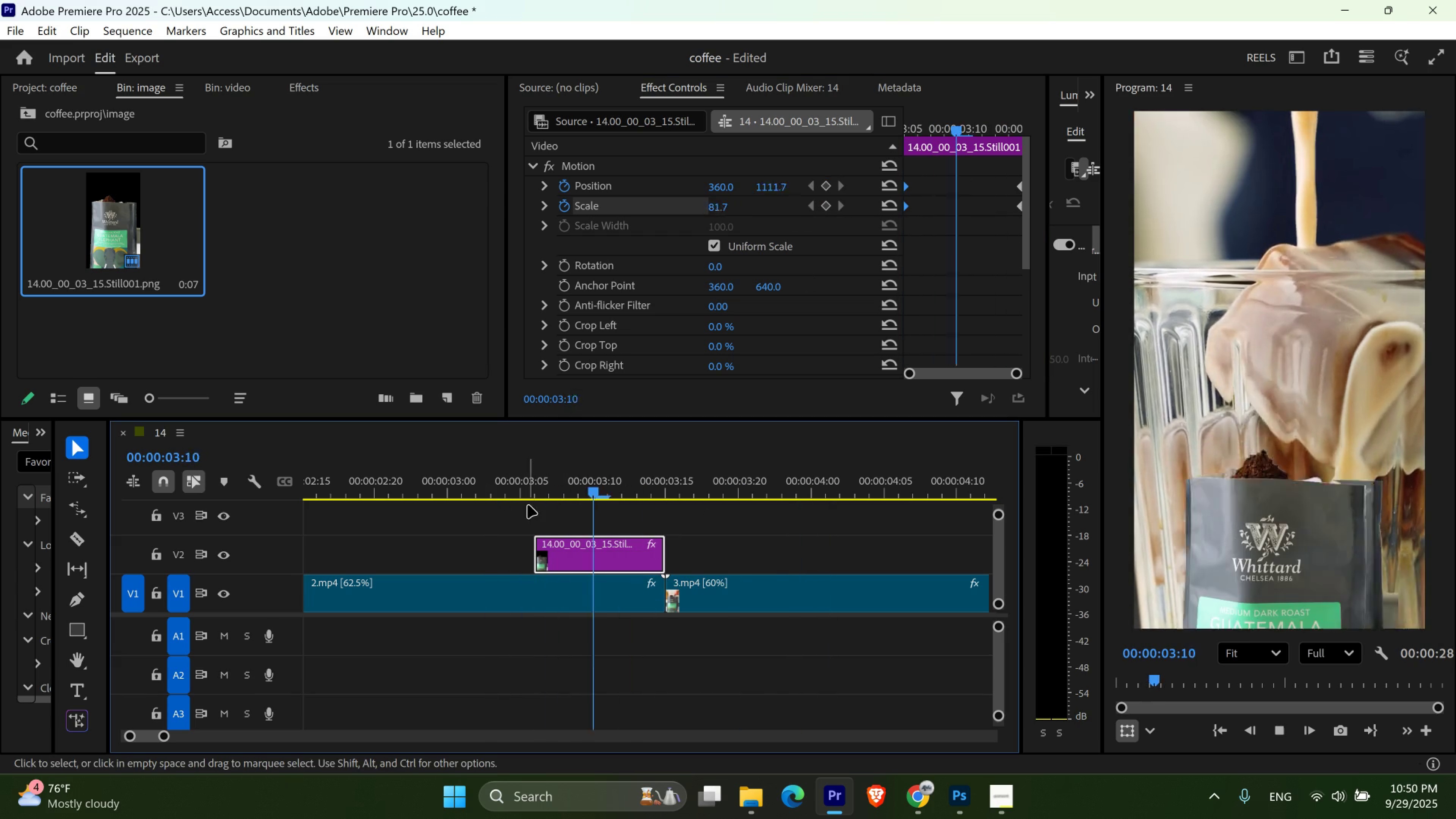 
key(Space)
 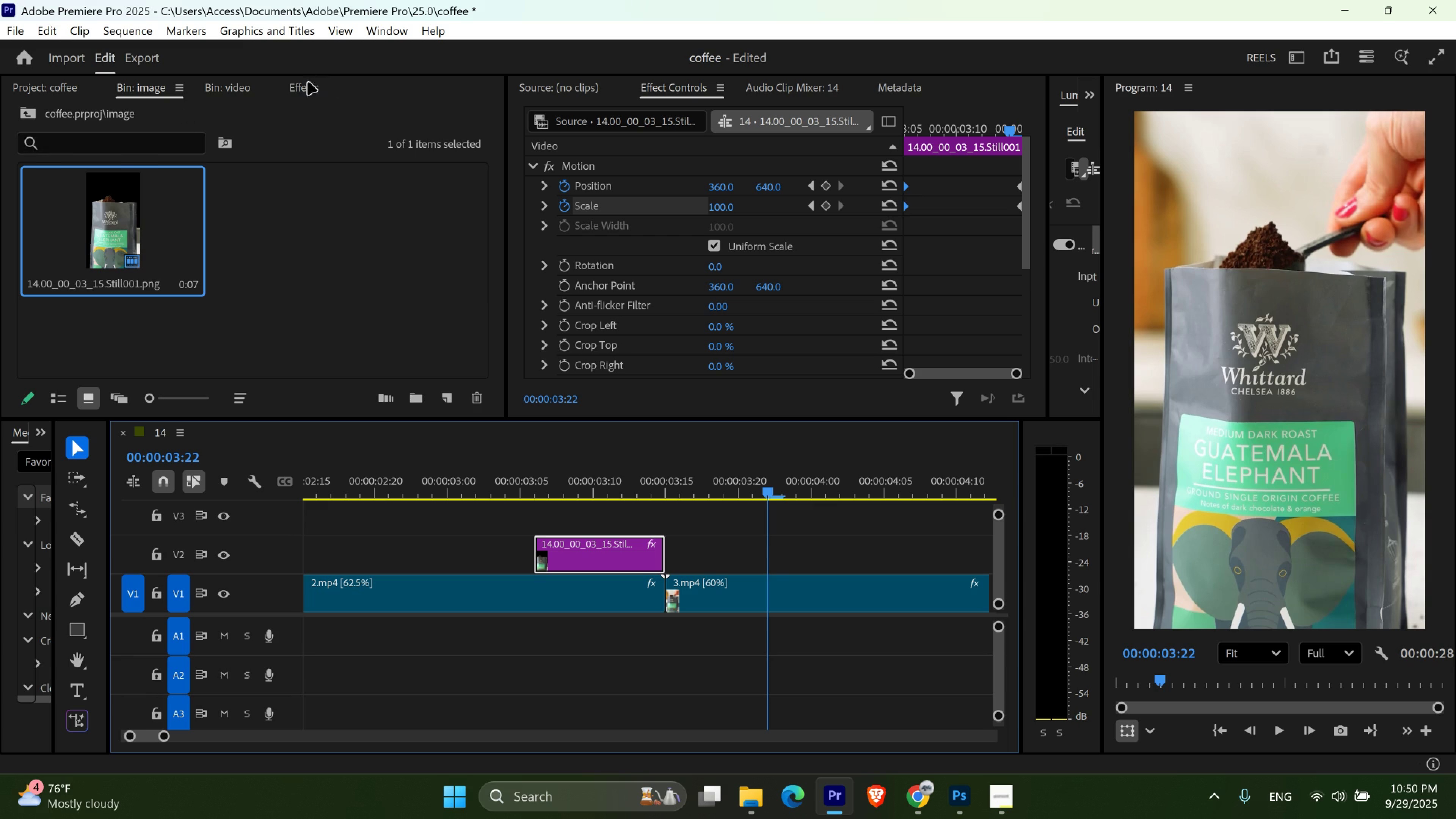 
left_click([304, 87])
 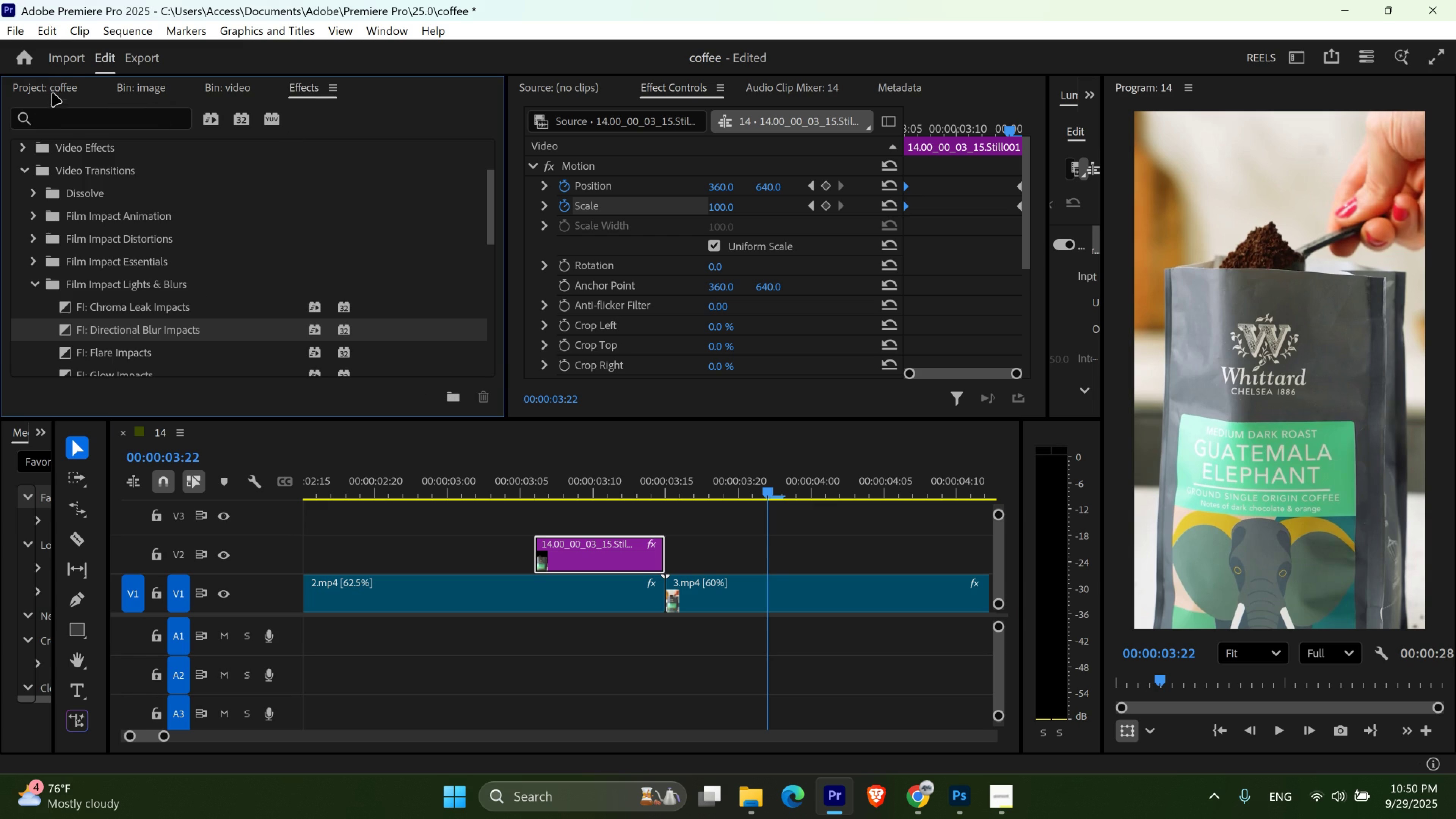 
left_click([52, 93])
 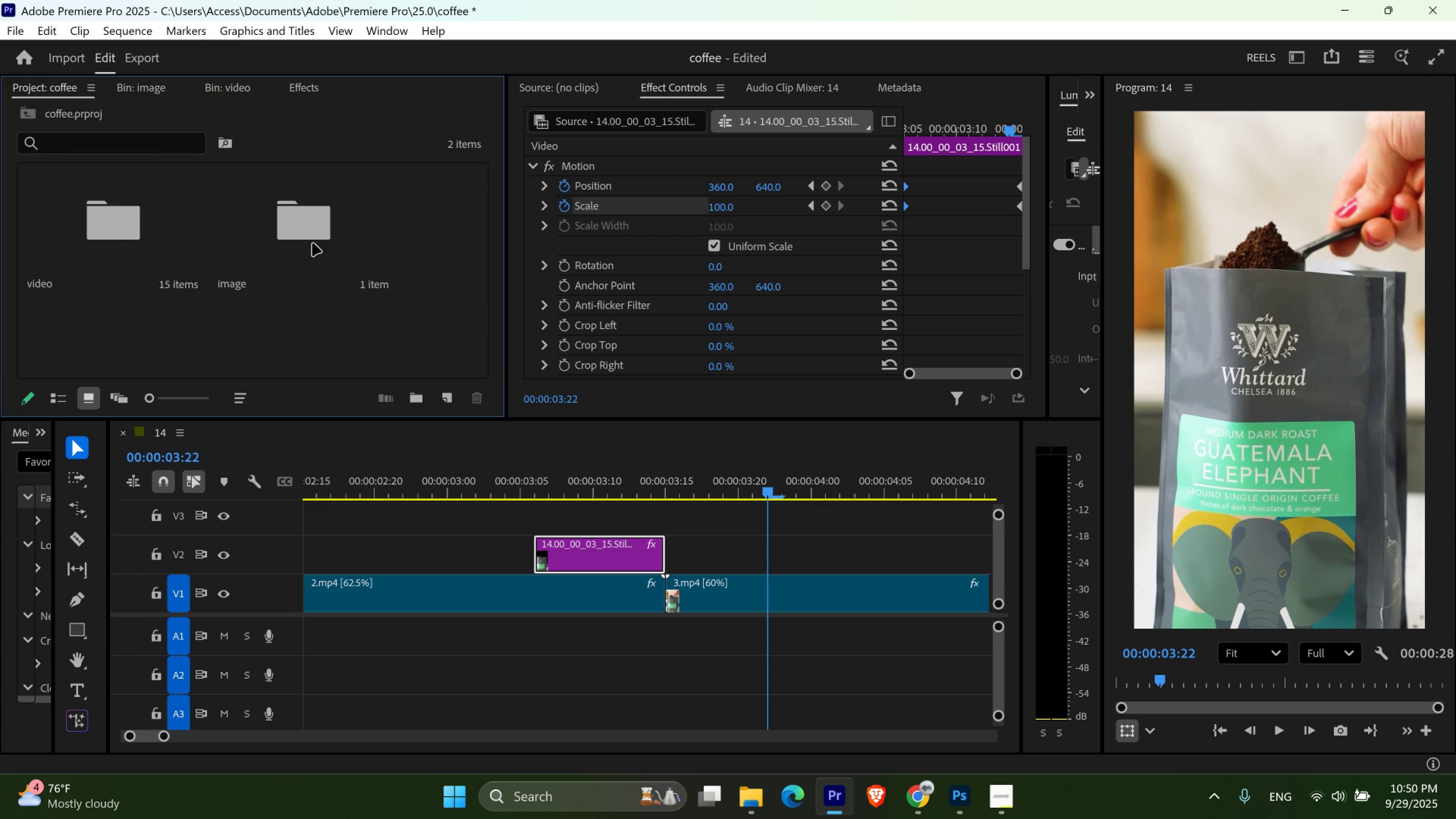 
double_click([312, 243])
 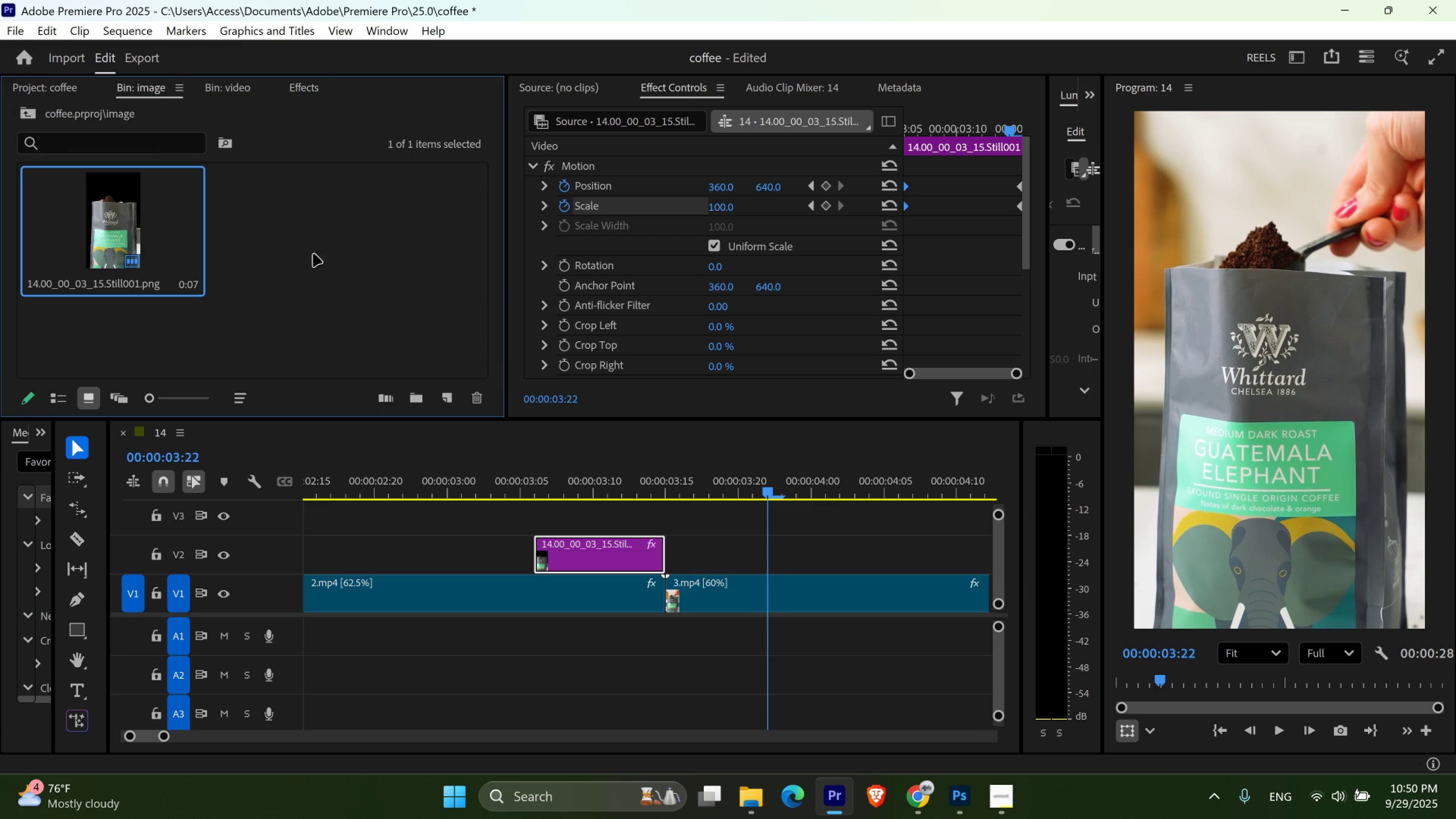 
triple_click([312, 243])
 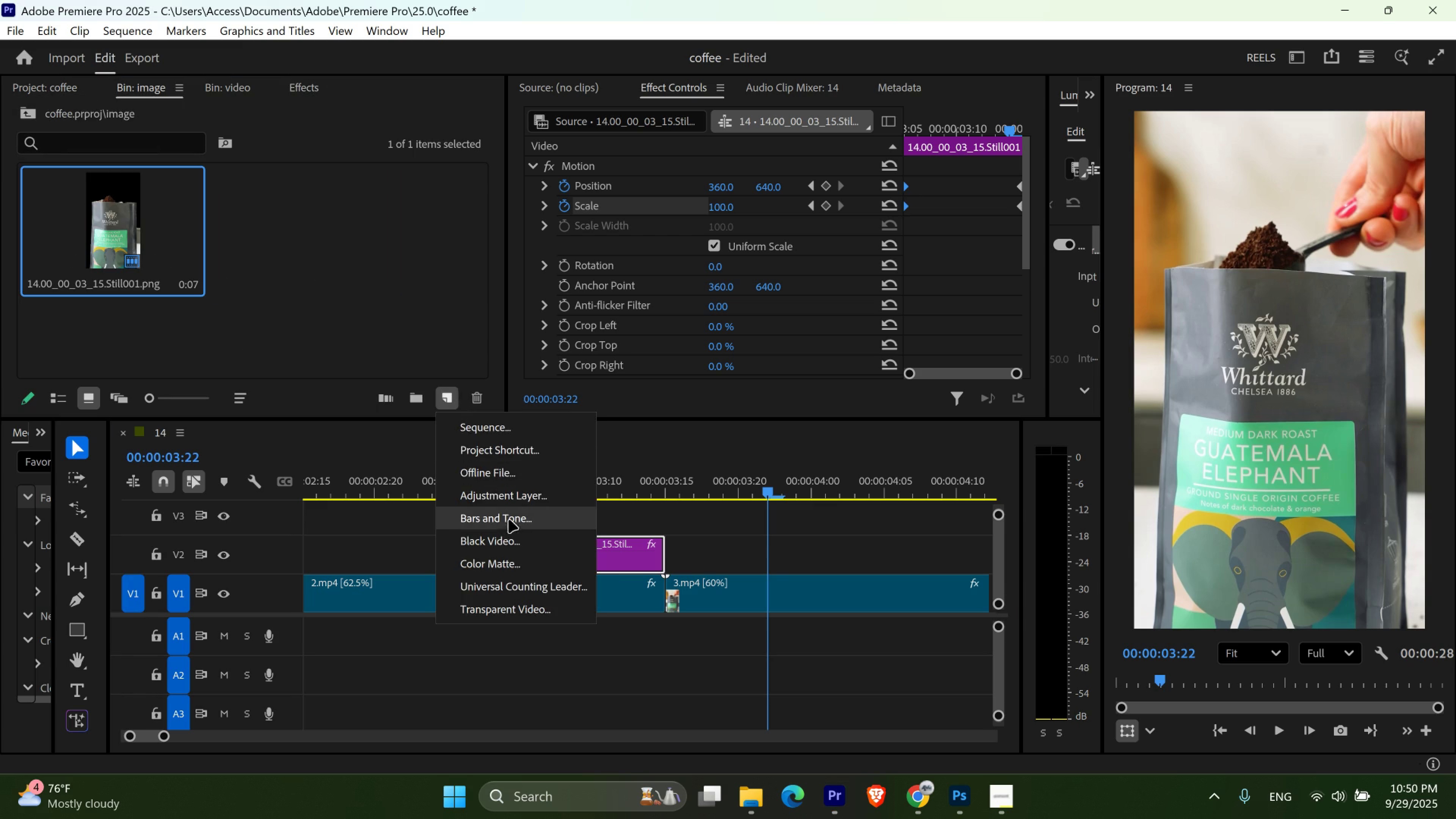 
left_click([515, 504])